 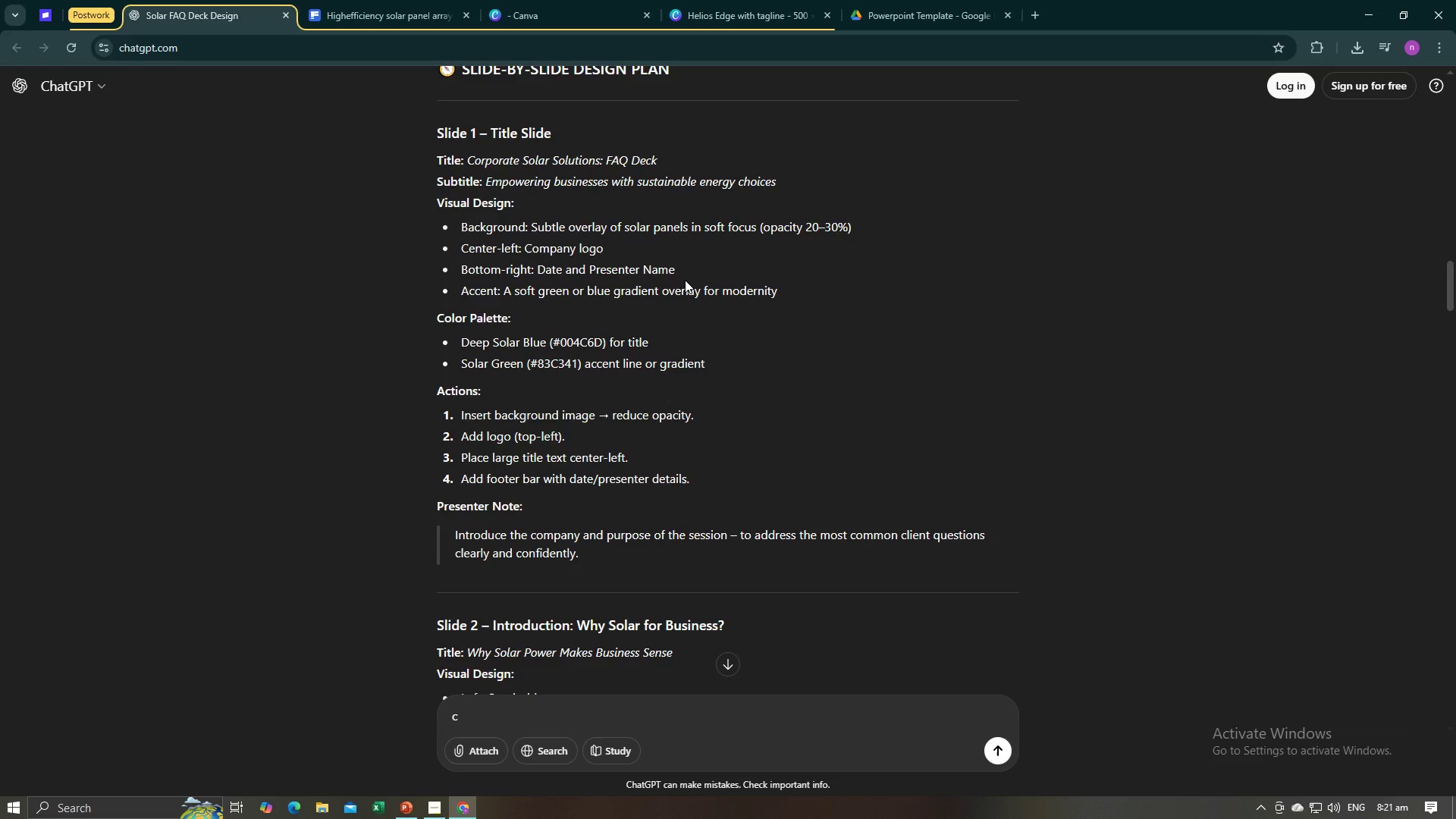 
left_click_drag(start_coordinate=[524, 249], to_coordinate=[572, 251])
 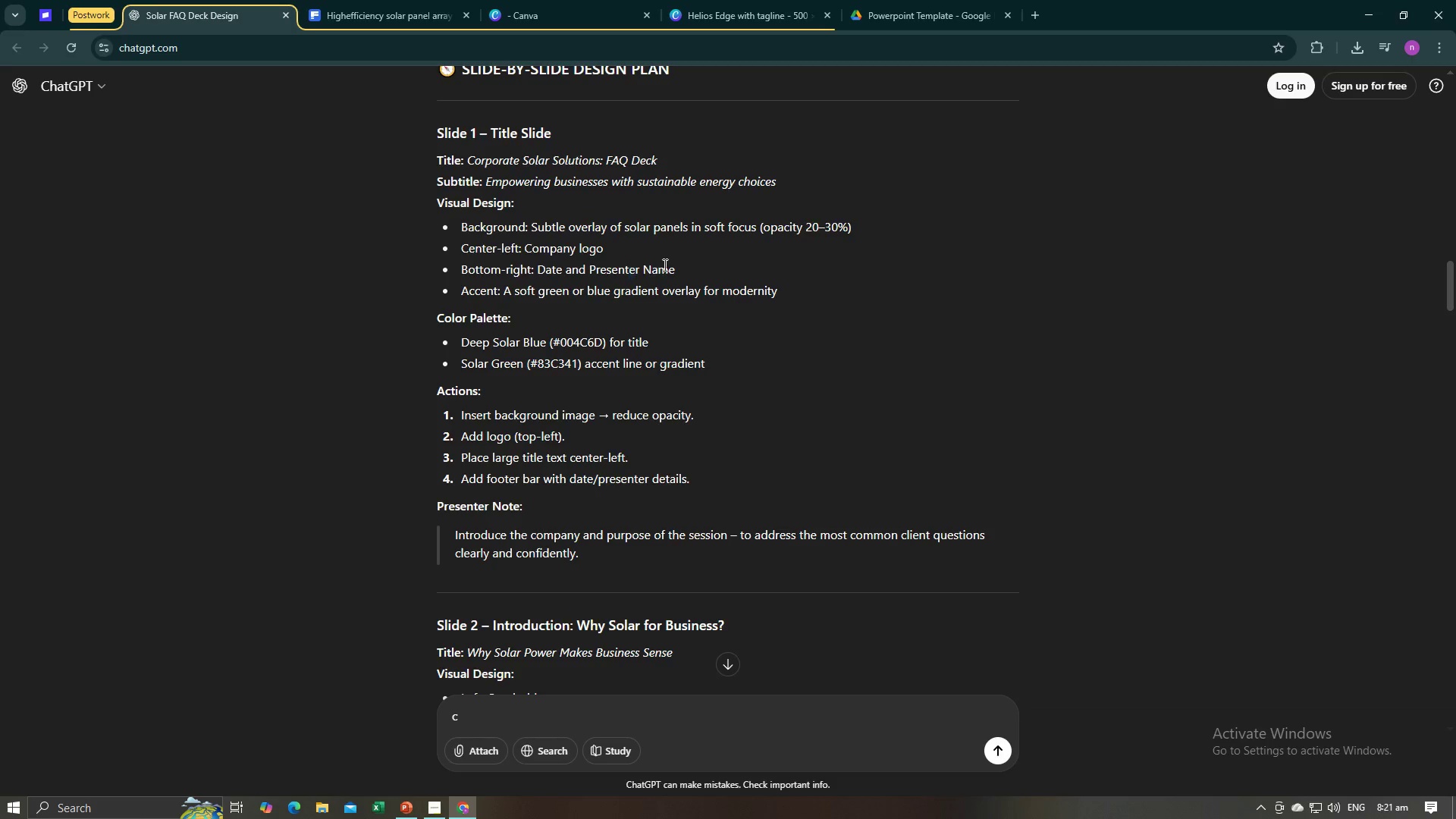 
double_click([664, 265])
 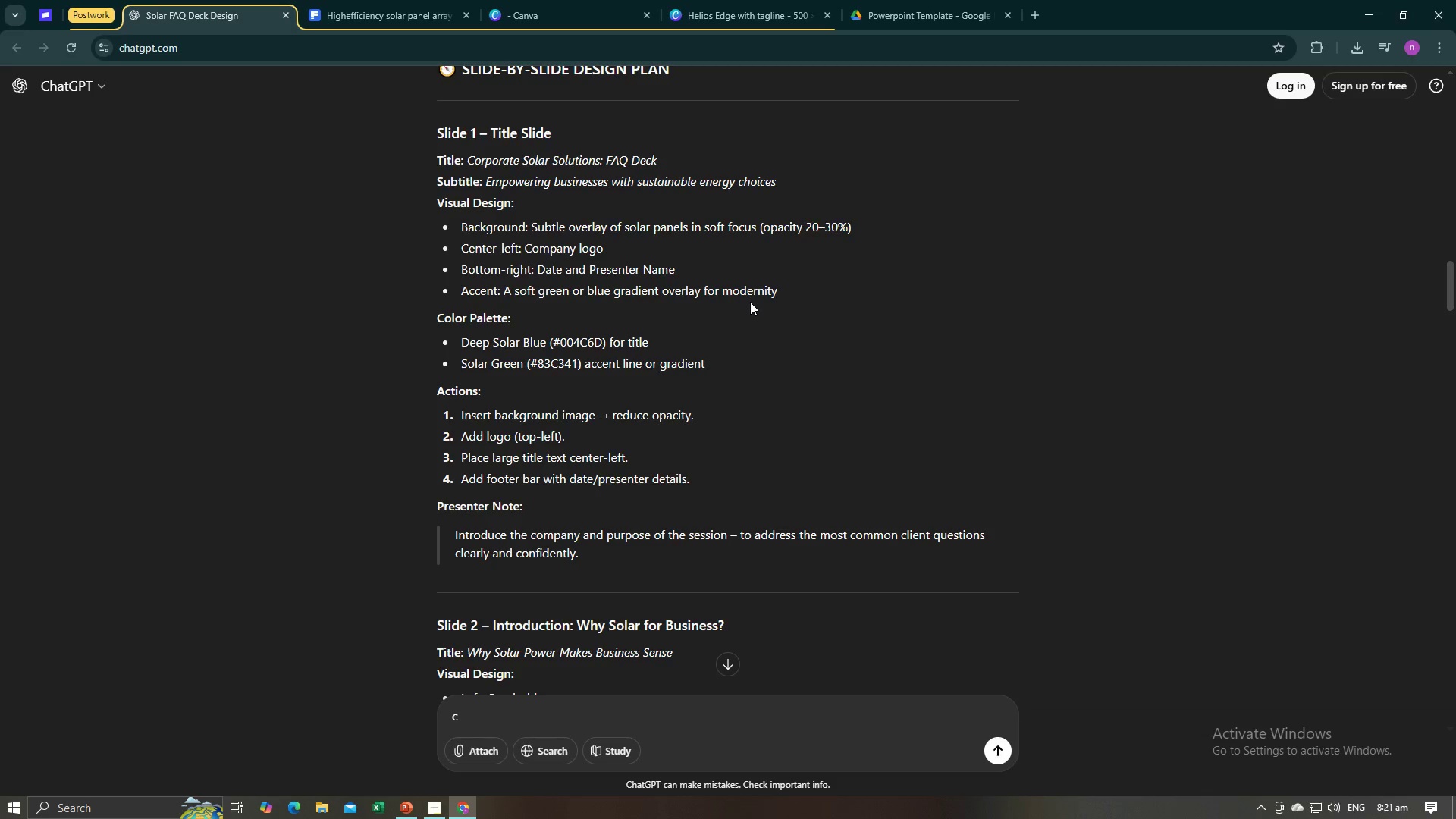 
triple_click([750, 301])
 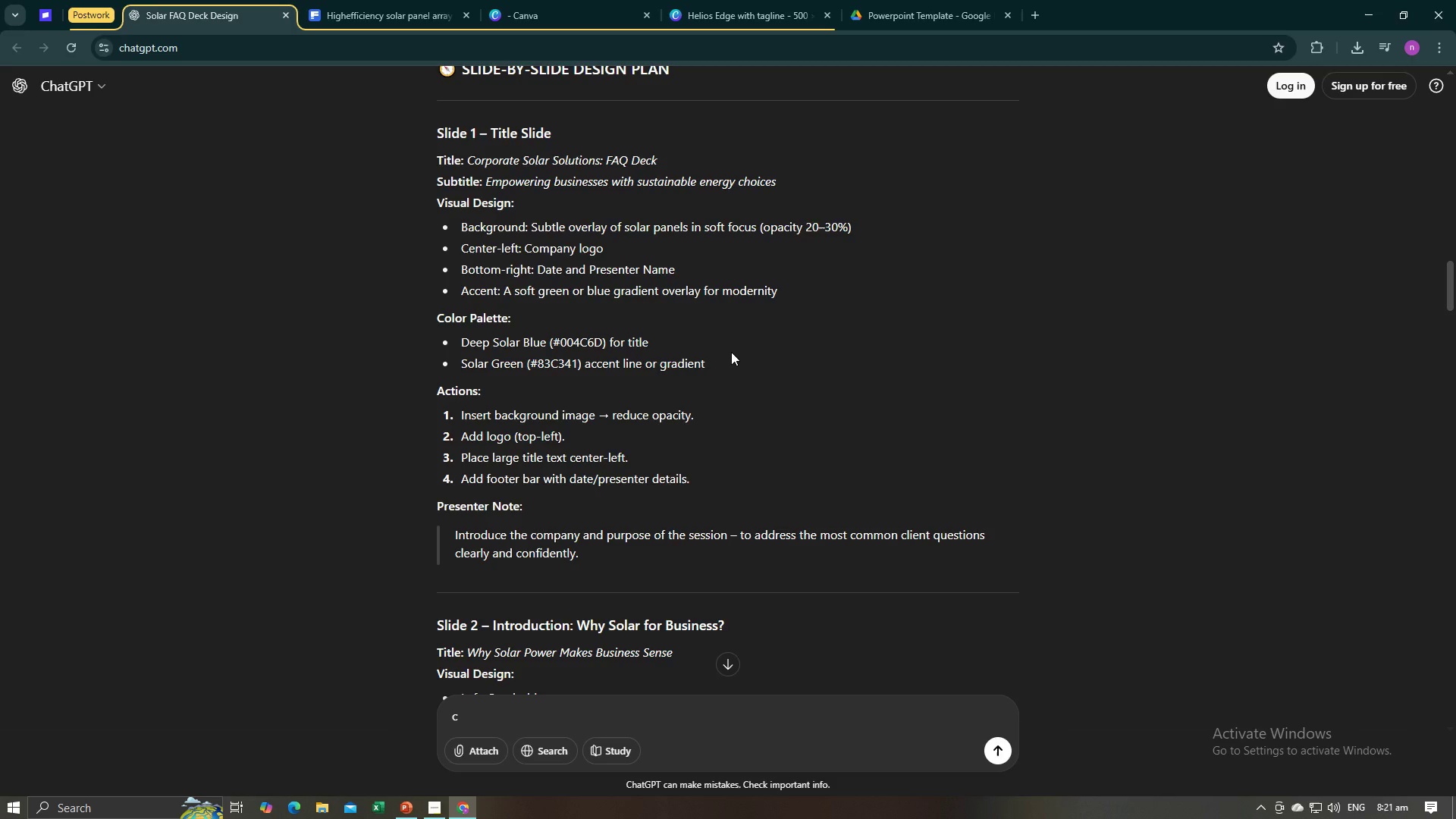 
triple_click([731, 352])
 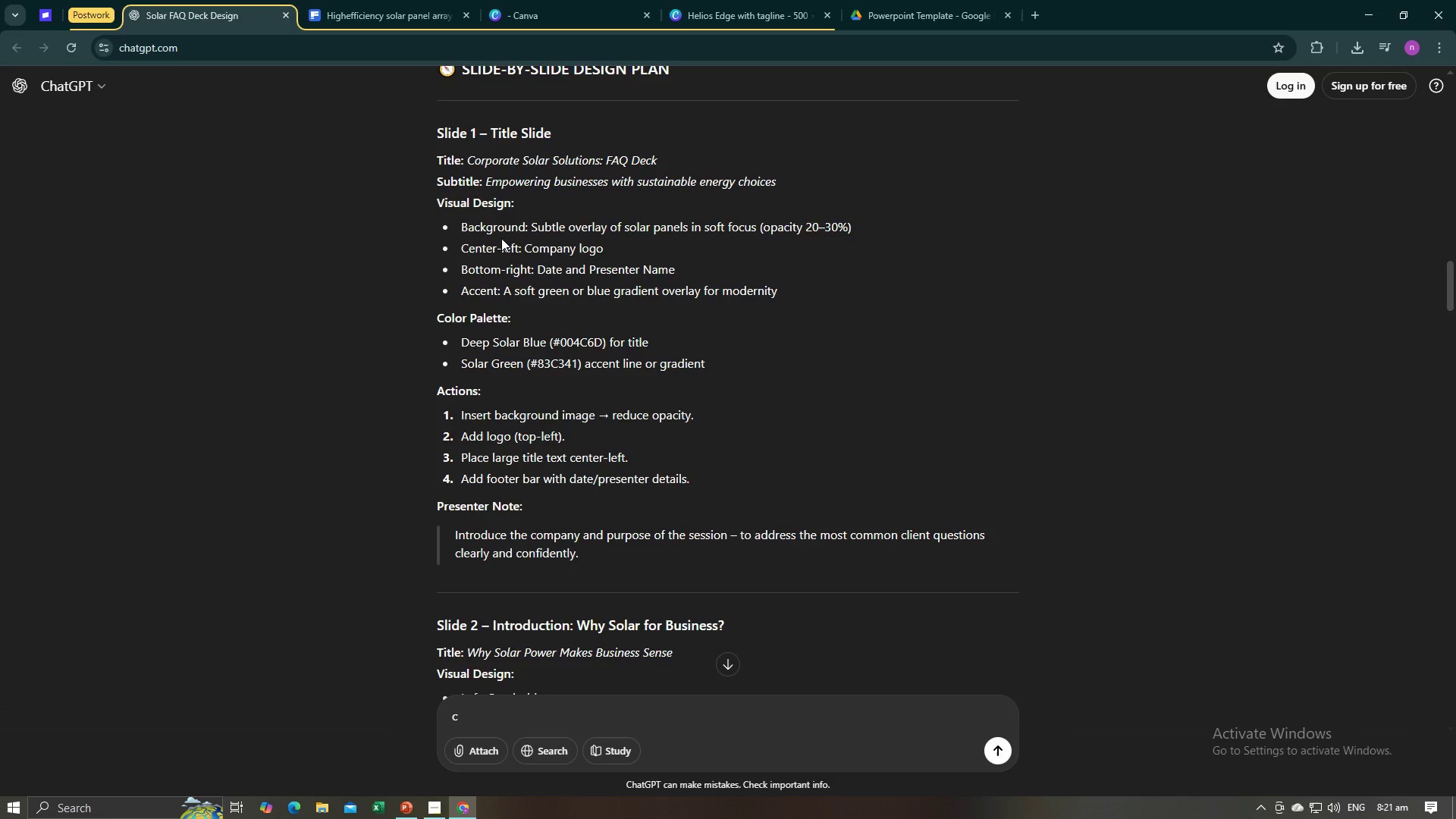 
left_click([501, 238])